 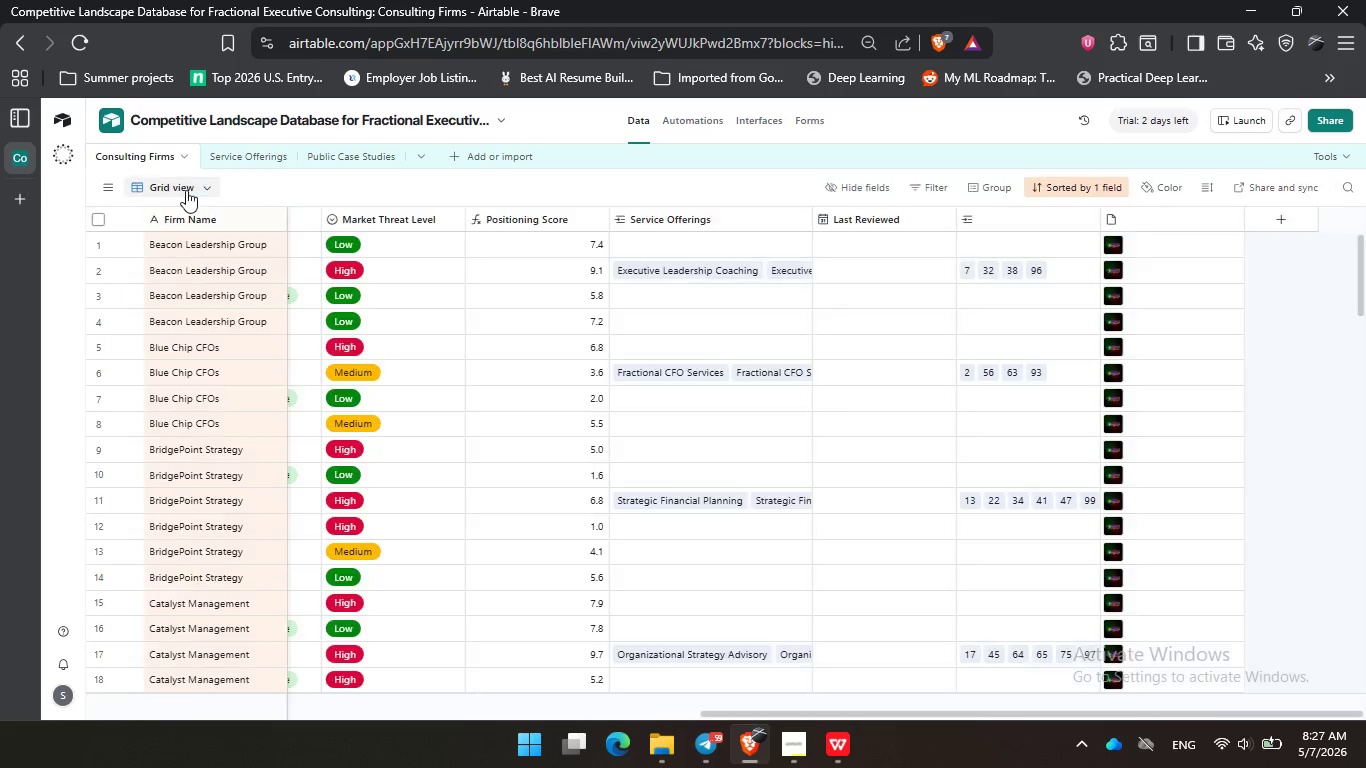 
left_click_drag(start_coordinate=[861, 714], to_coordinate=[199, 642])
 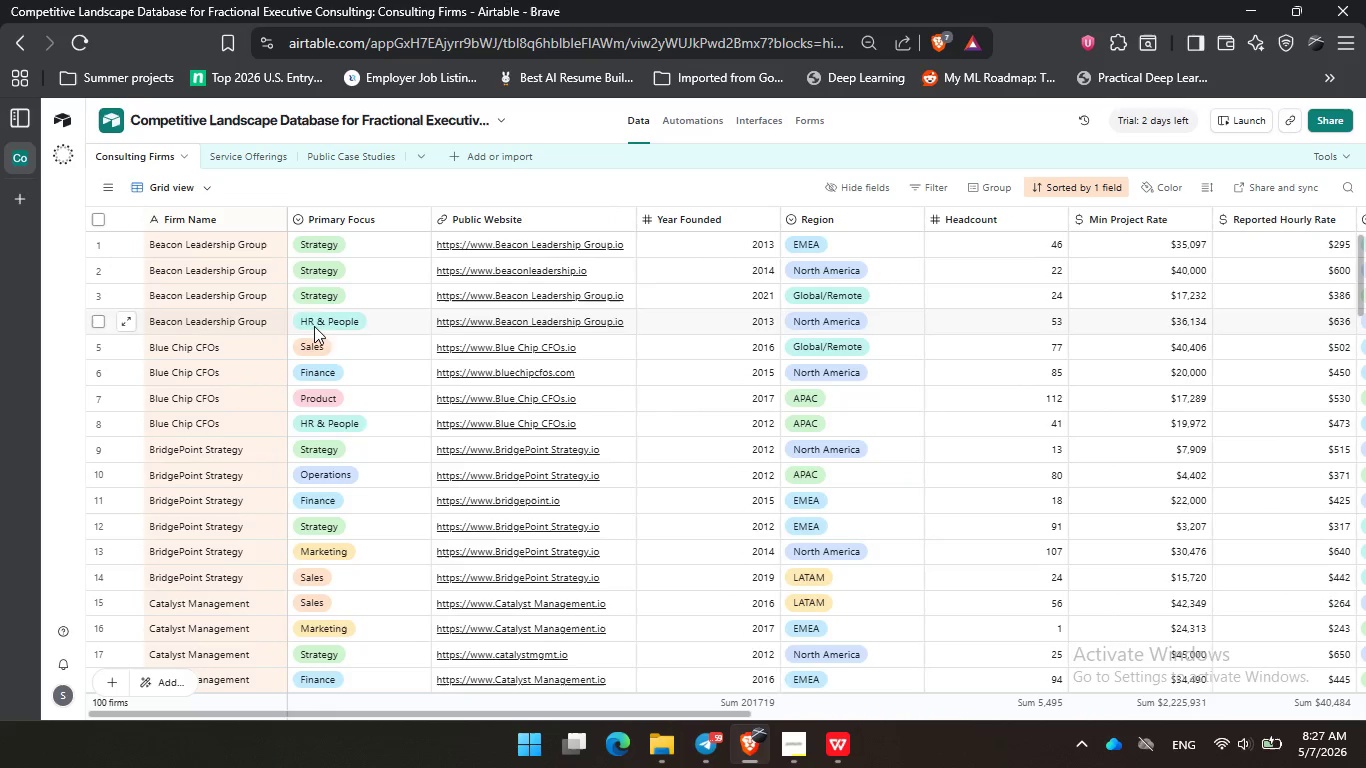 
scroll: coordinate [314, 321], scroll_direction: up, amount: 5.0
 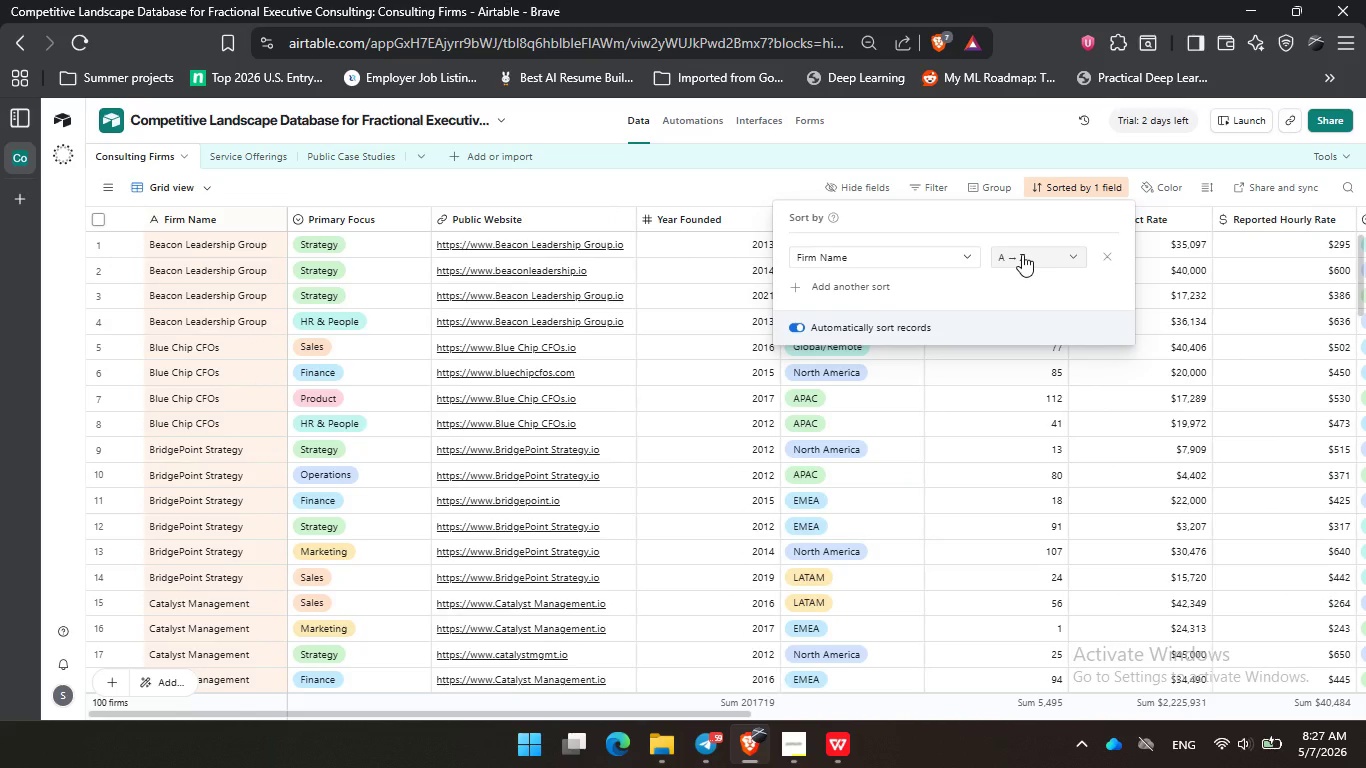 
left_click([1022, 254])
 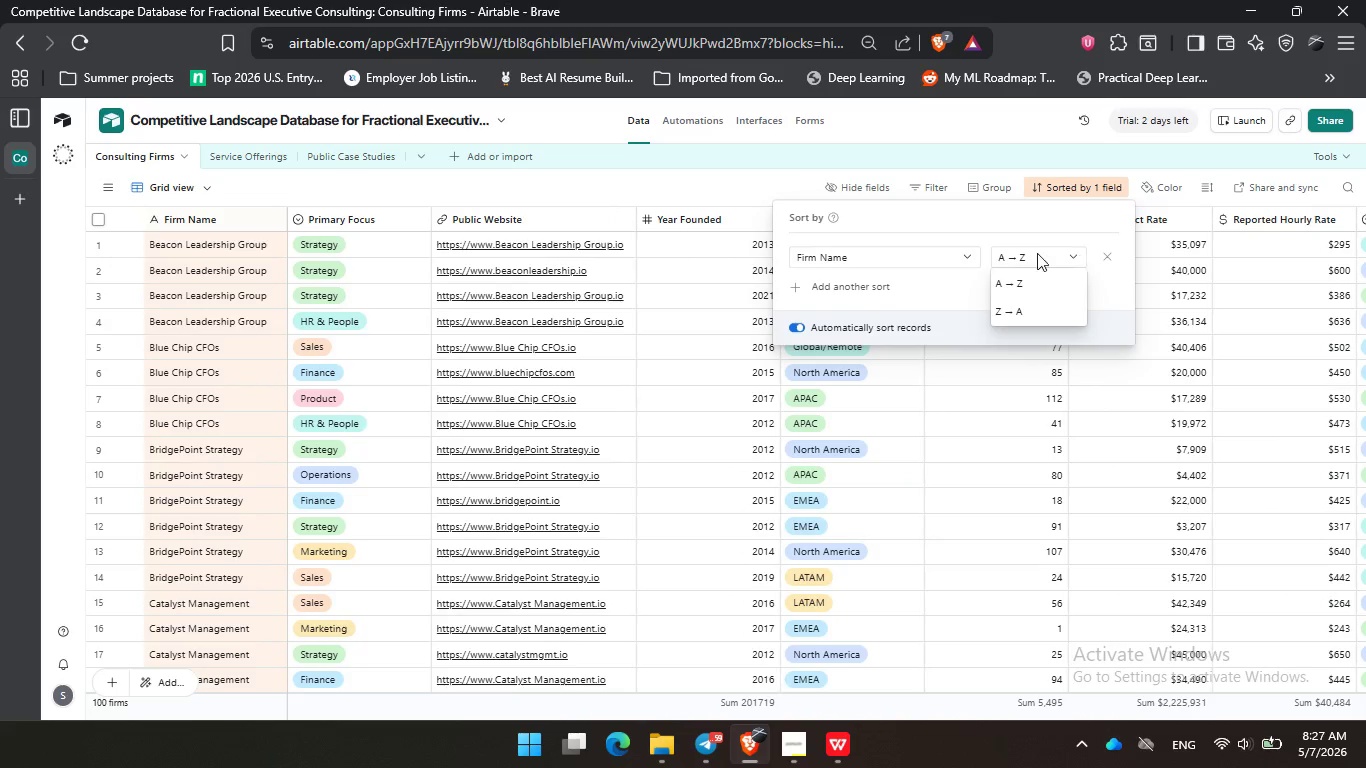 
left_click([1101, 260])
 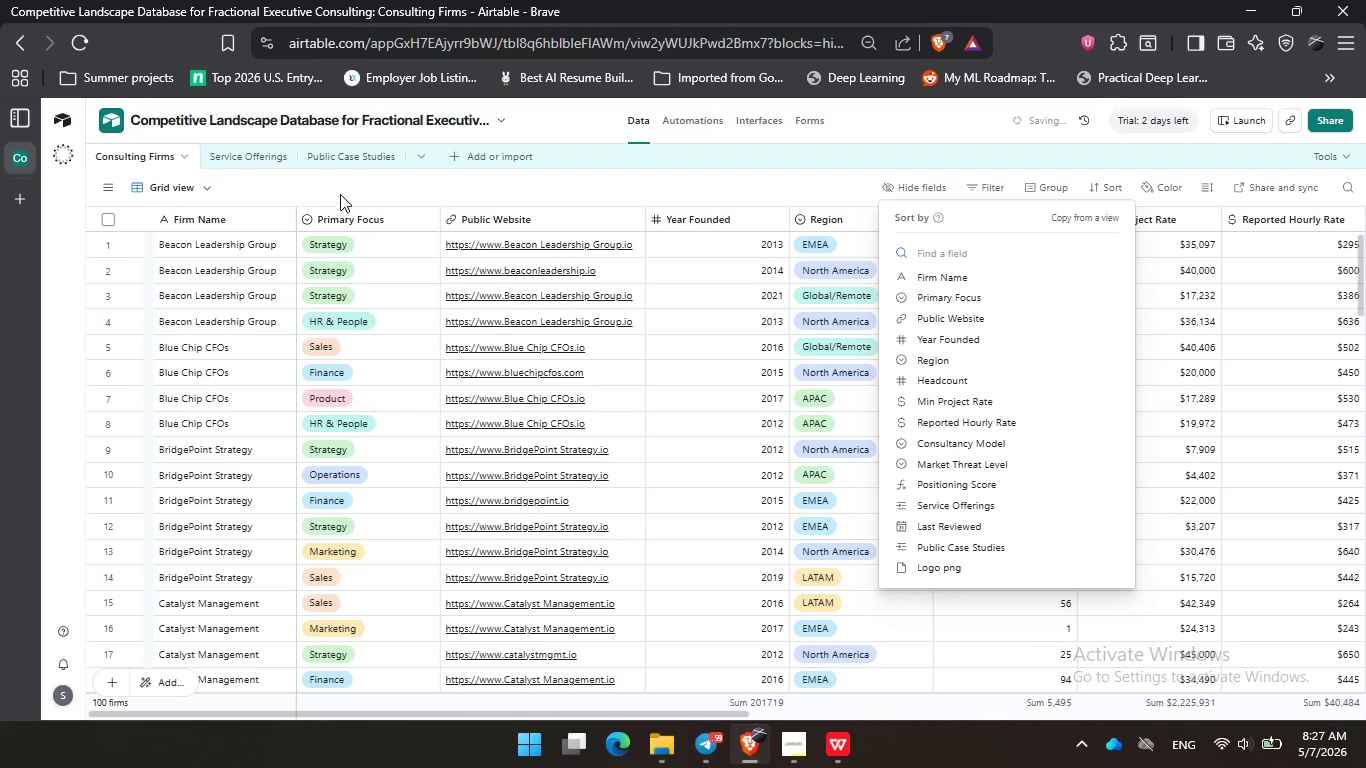 
left_click([360, 183])
 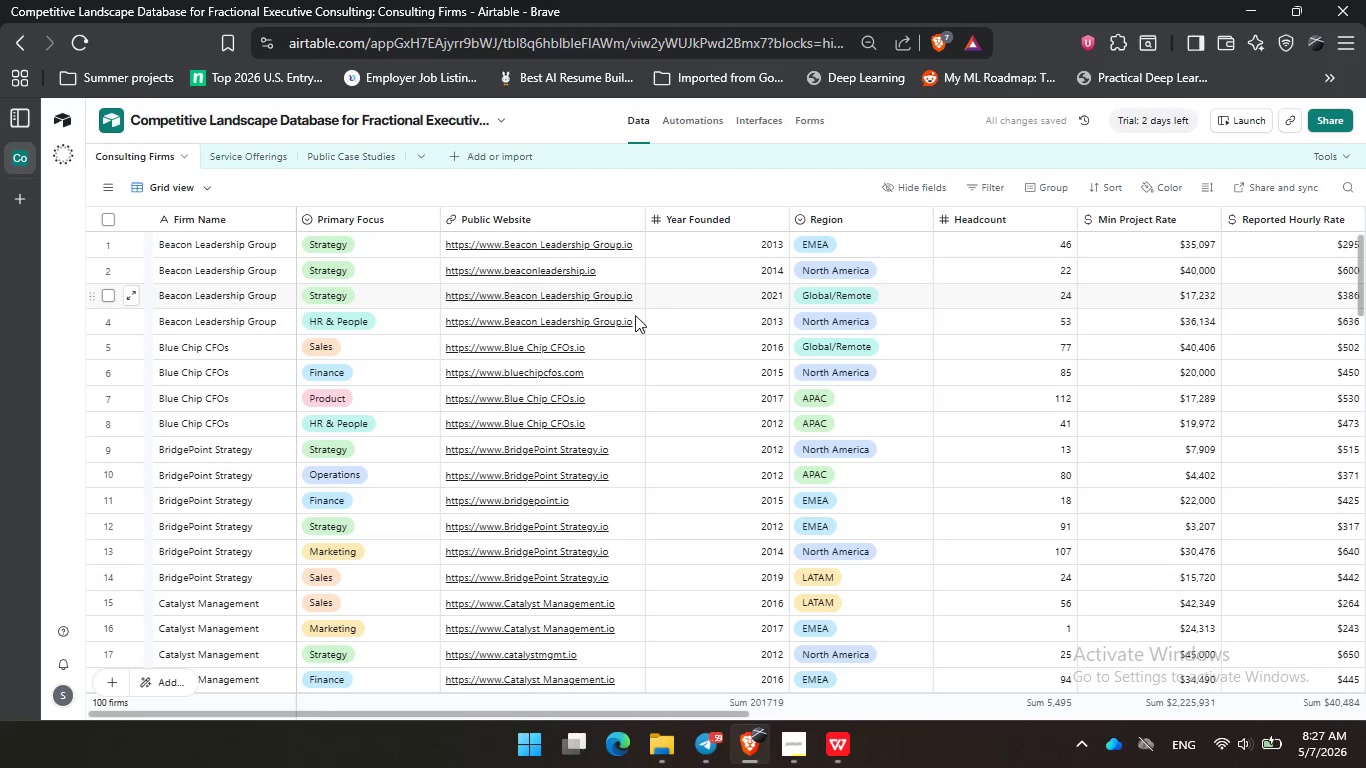 
scroll: coordinate [506, 410], scroll_direction: up, amount: 5.0
 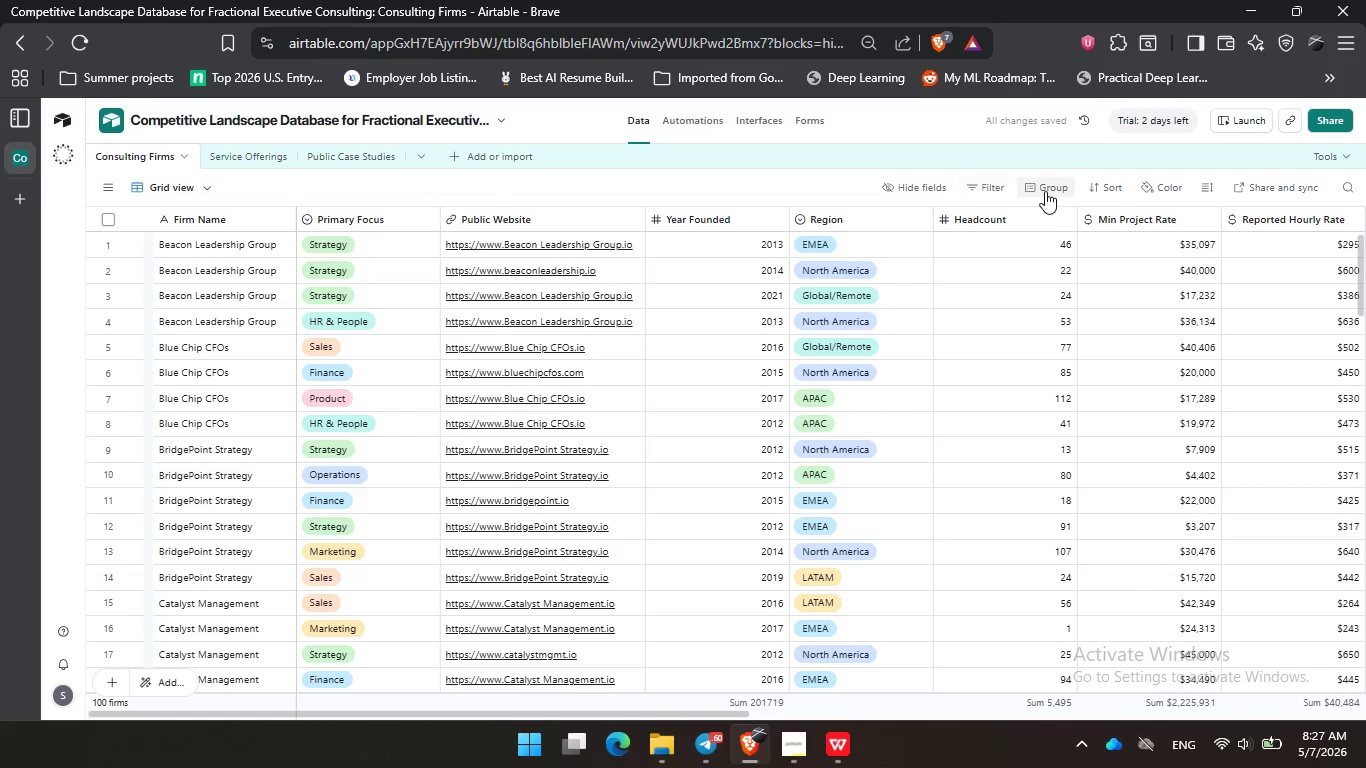 
scroll: coordinate [245, 405], scroll_direction: down, amount: 4.0
 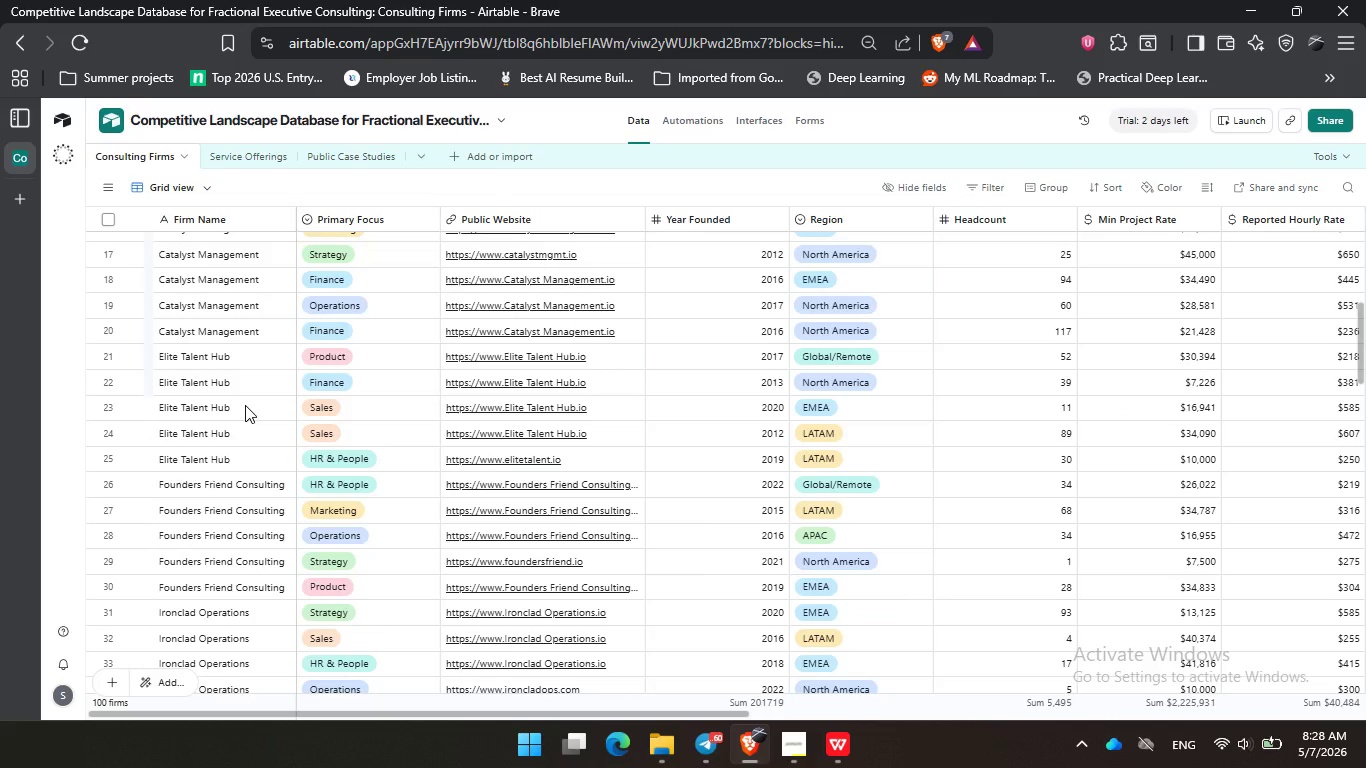 
scroll: coordinate [245, 405], scroll_direction: up, amount: 10.0
 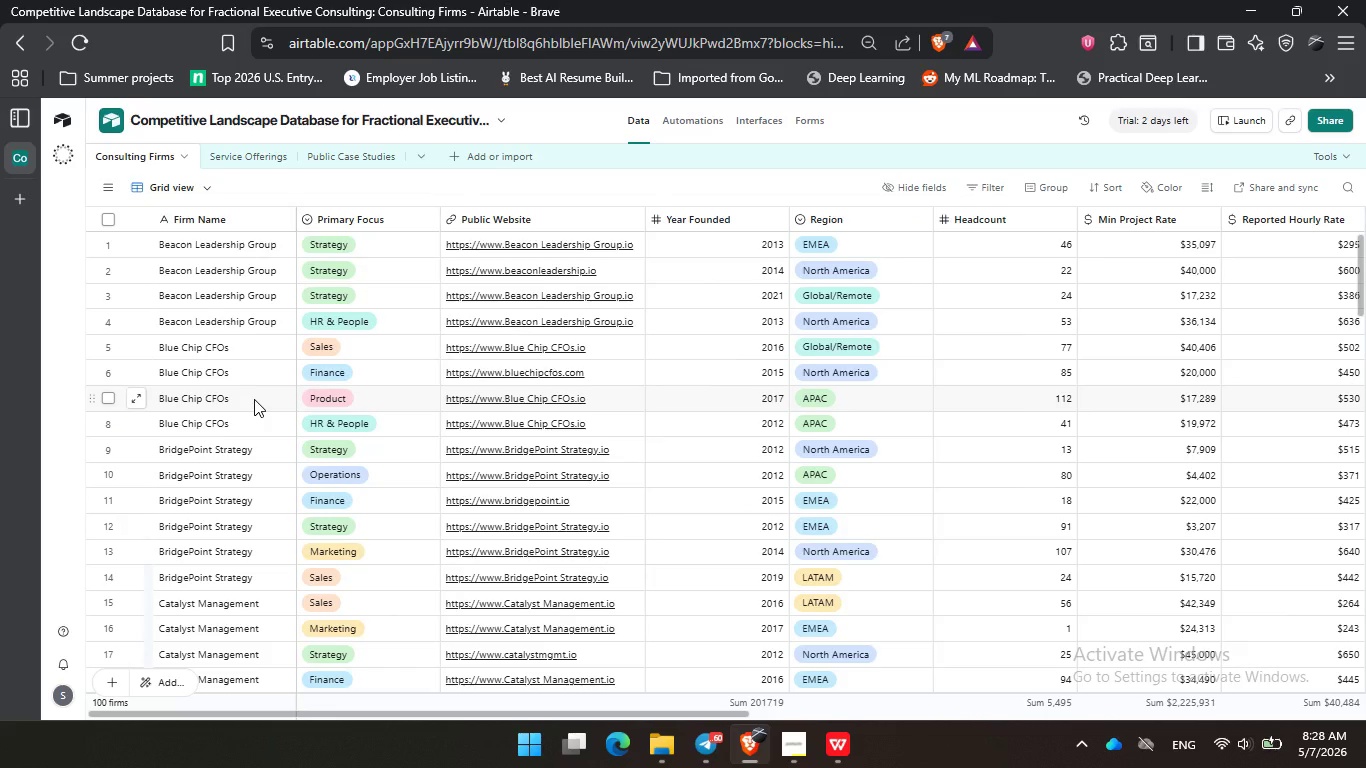 
left_click([168, 189])
 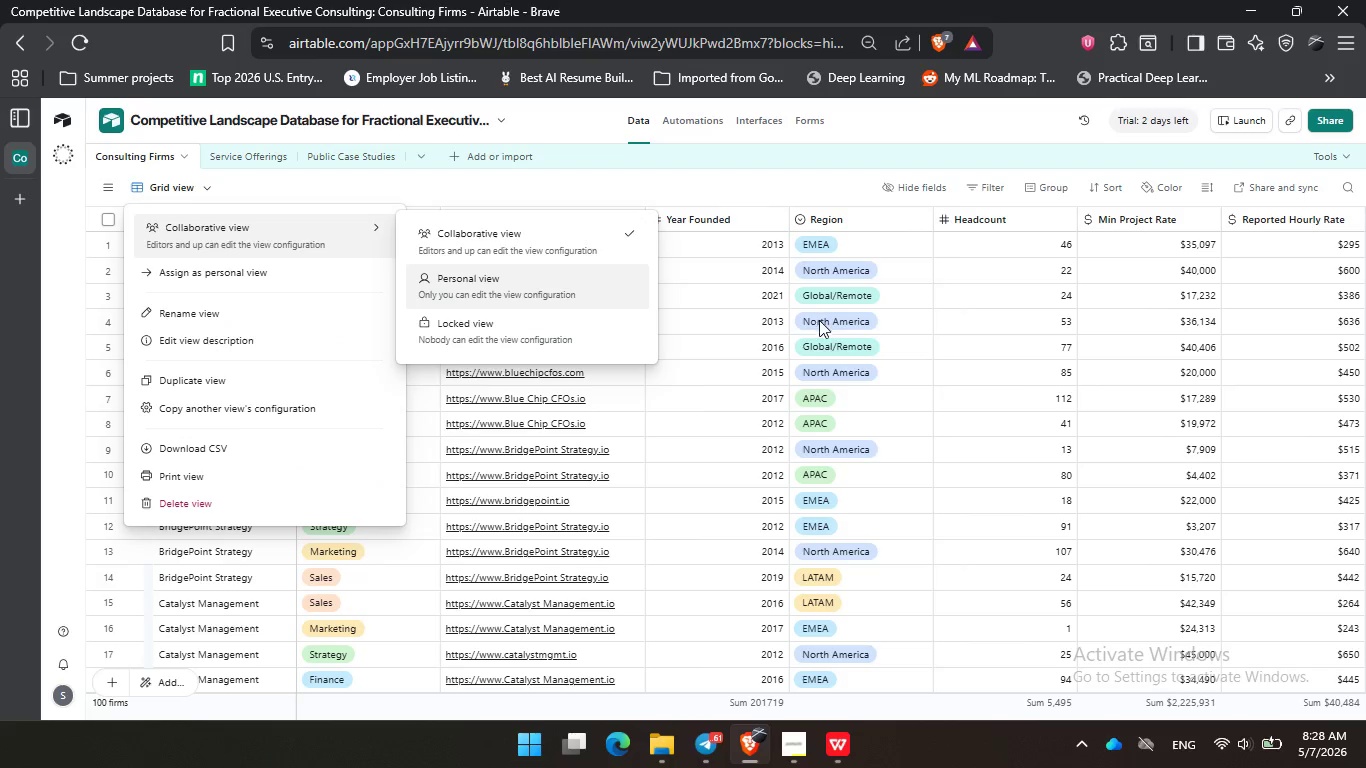 
left_click([626, 187])
 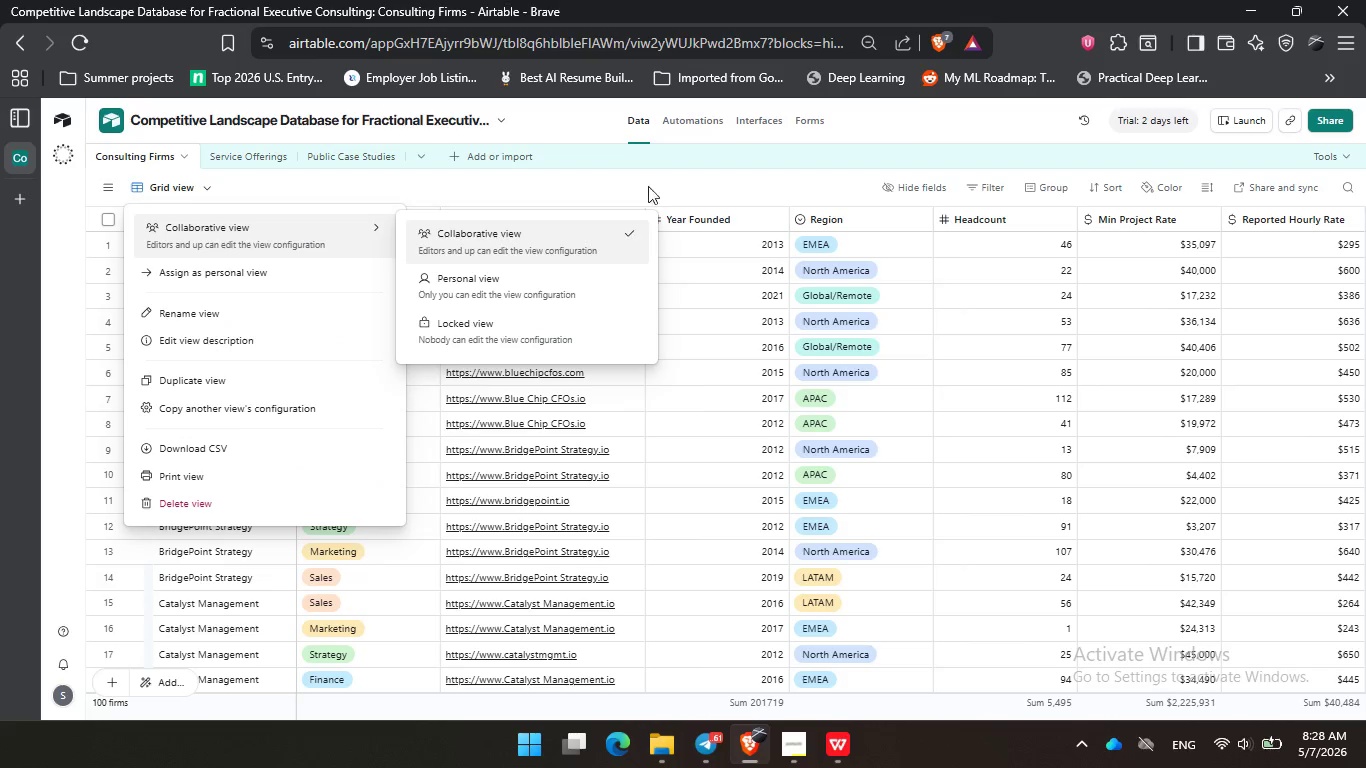 
left_click([652, 179])
 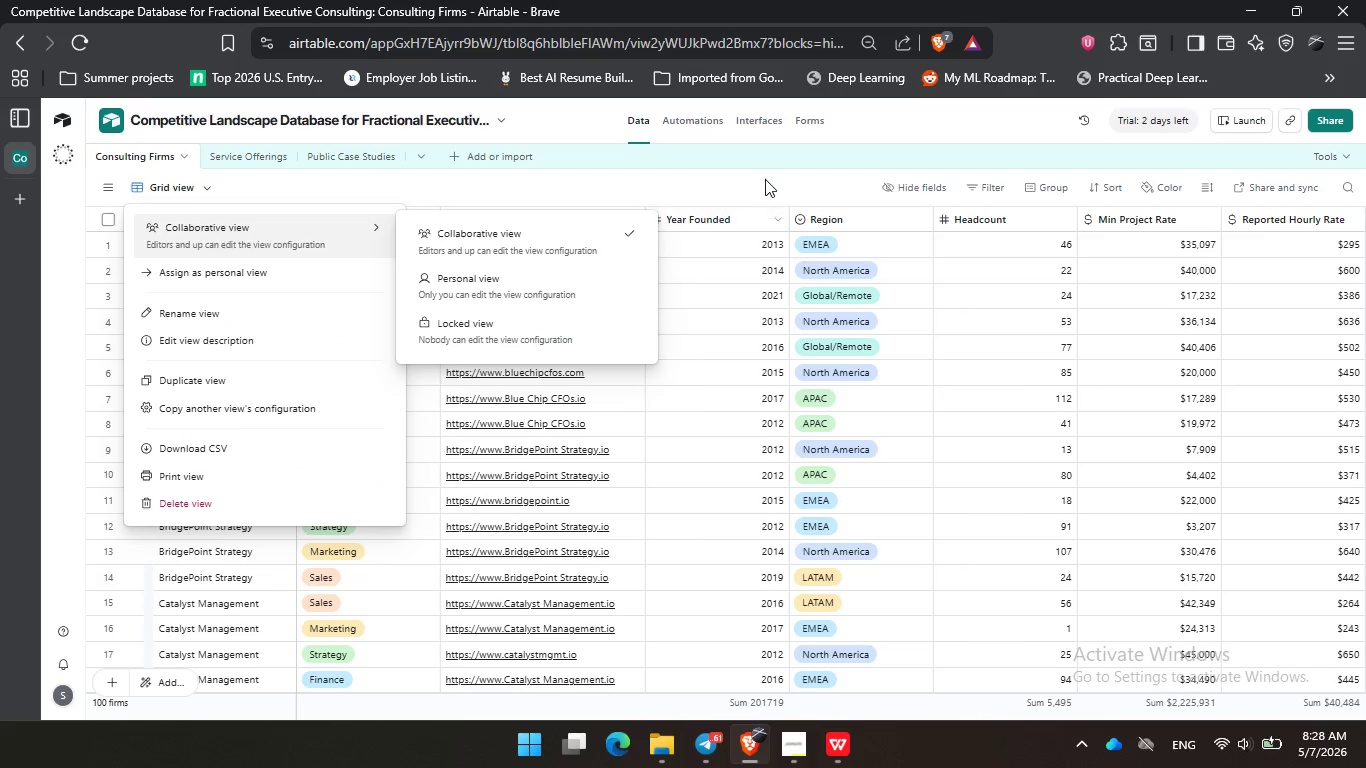 
left_click([763, 176])
 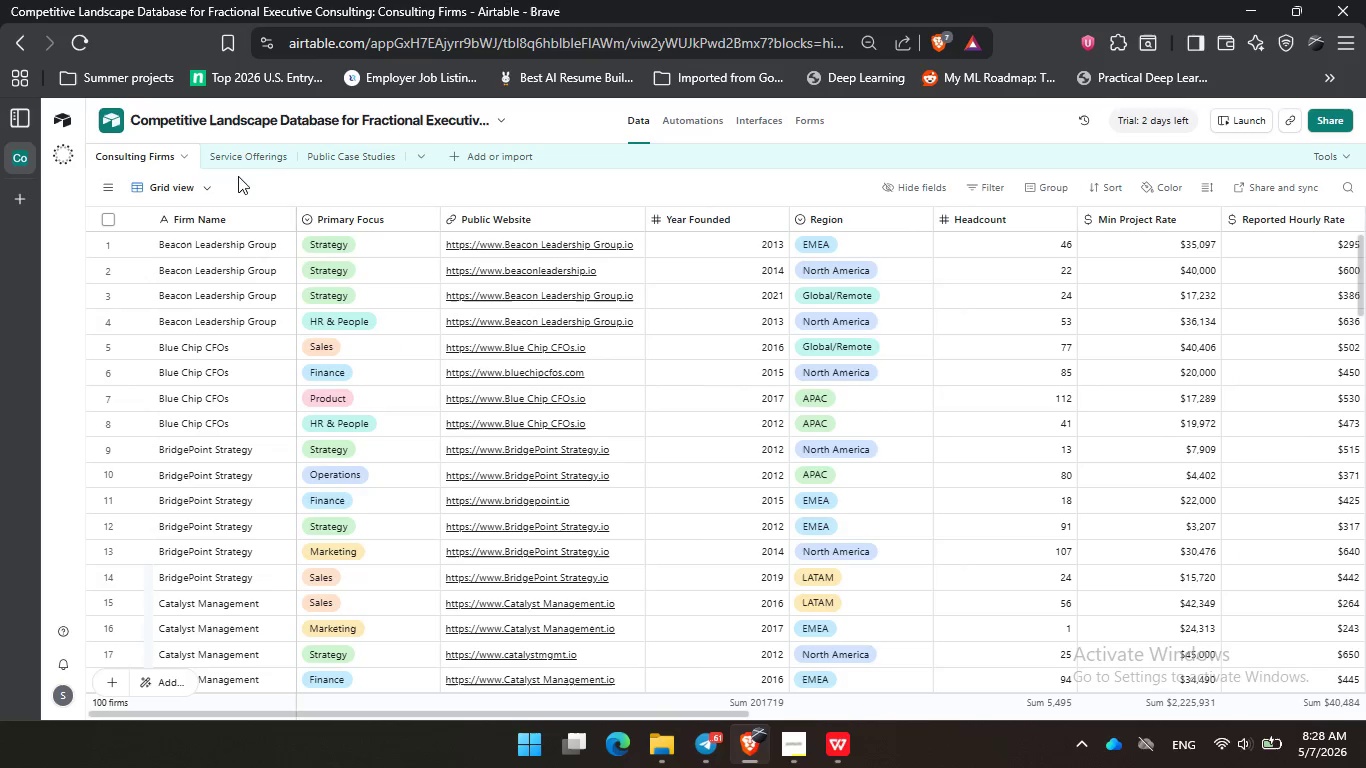 
double_click([161, 192])
 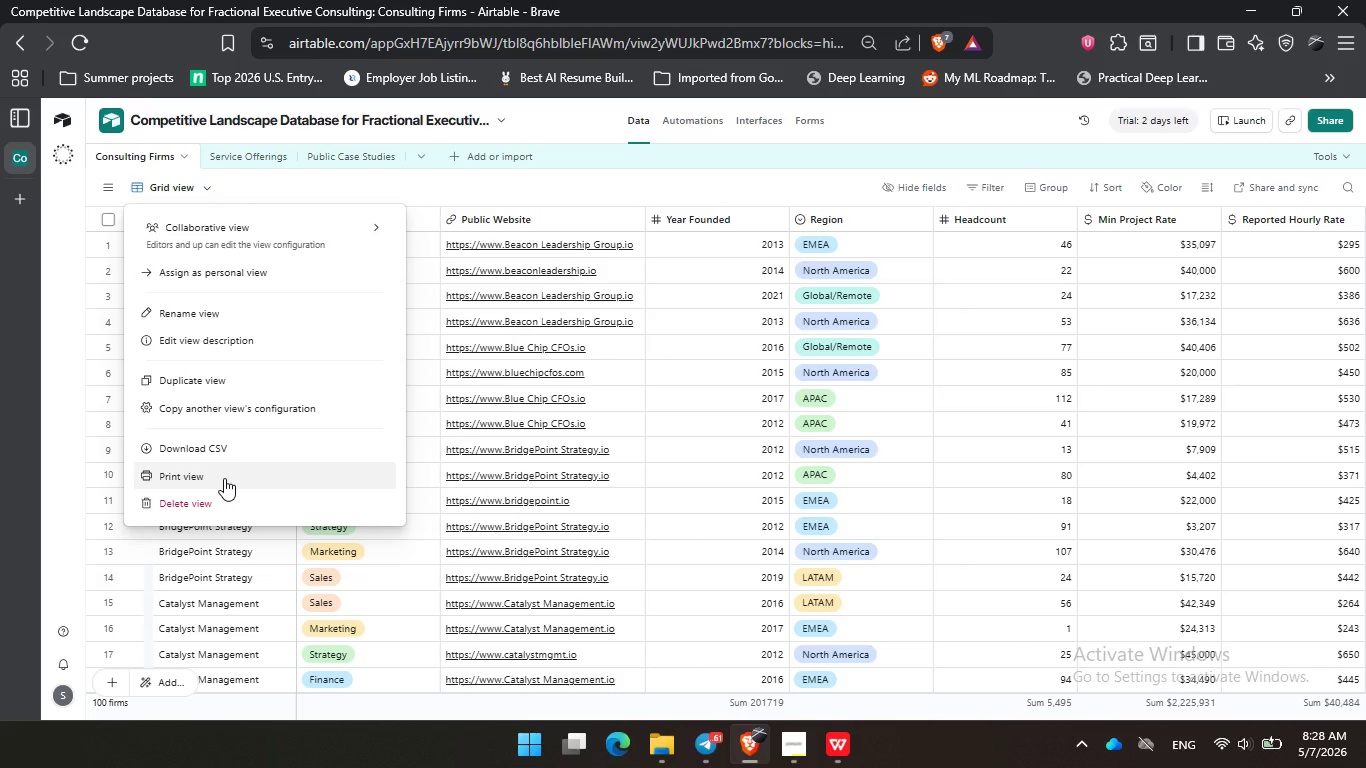 
left_click([224, 478])
 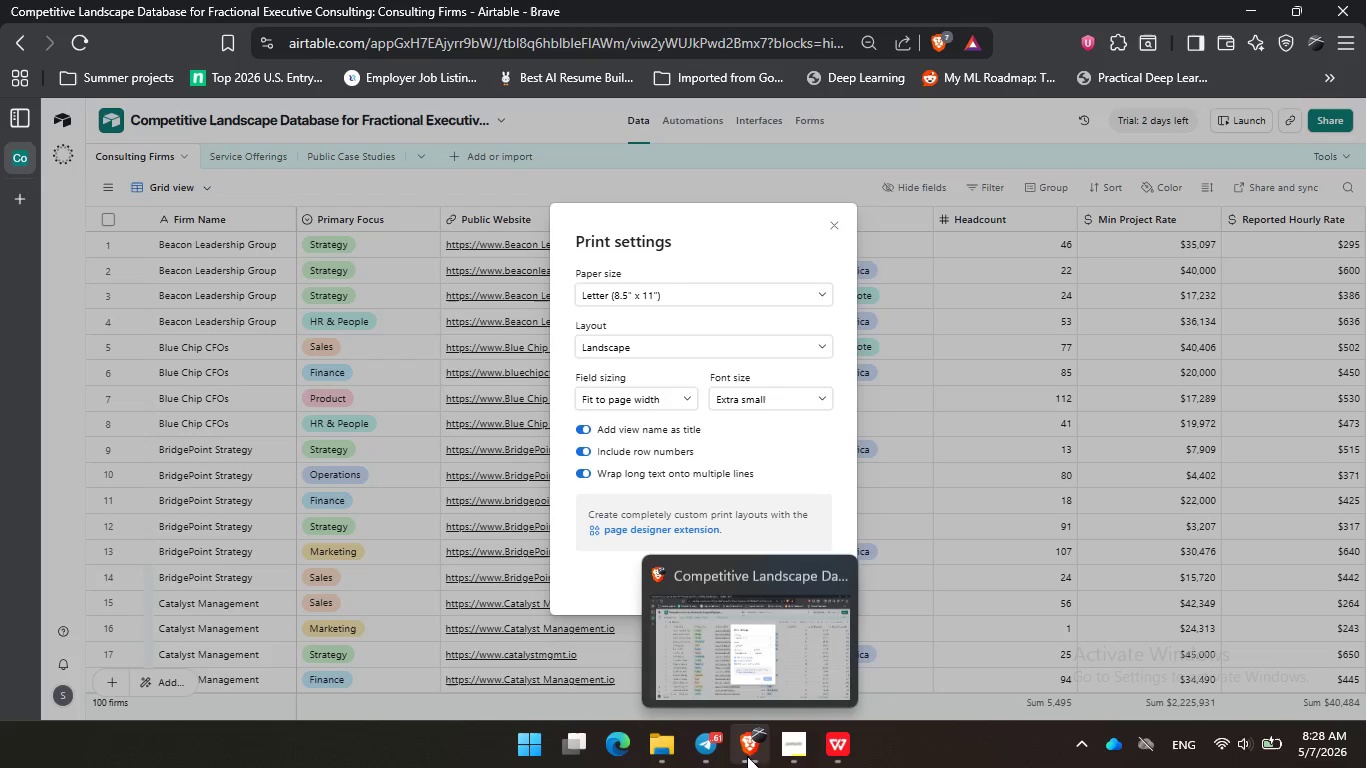 
left_click([786, 754])